 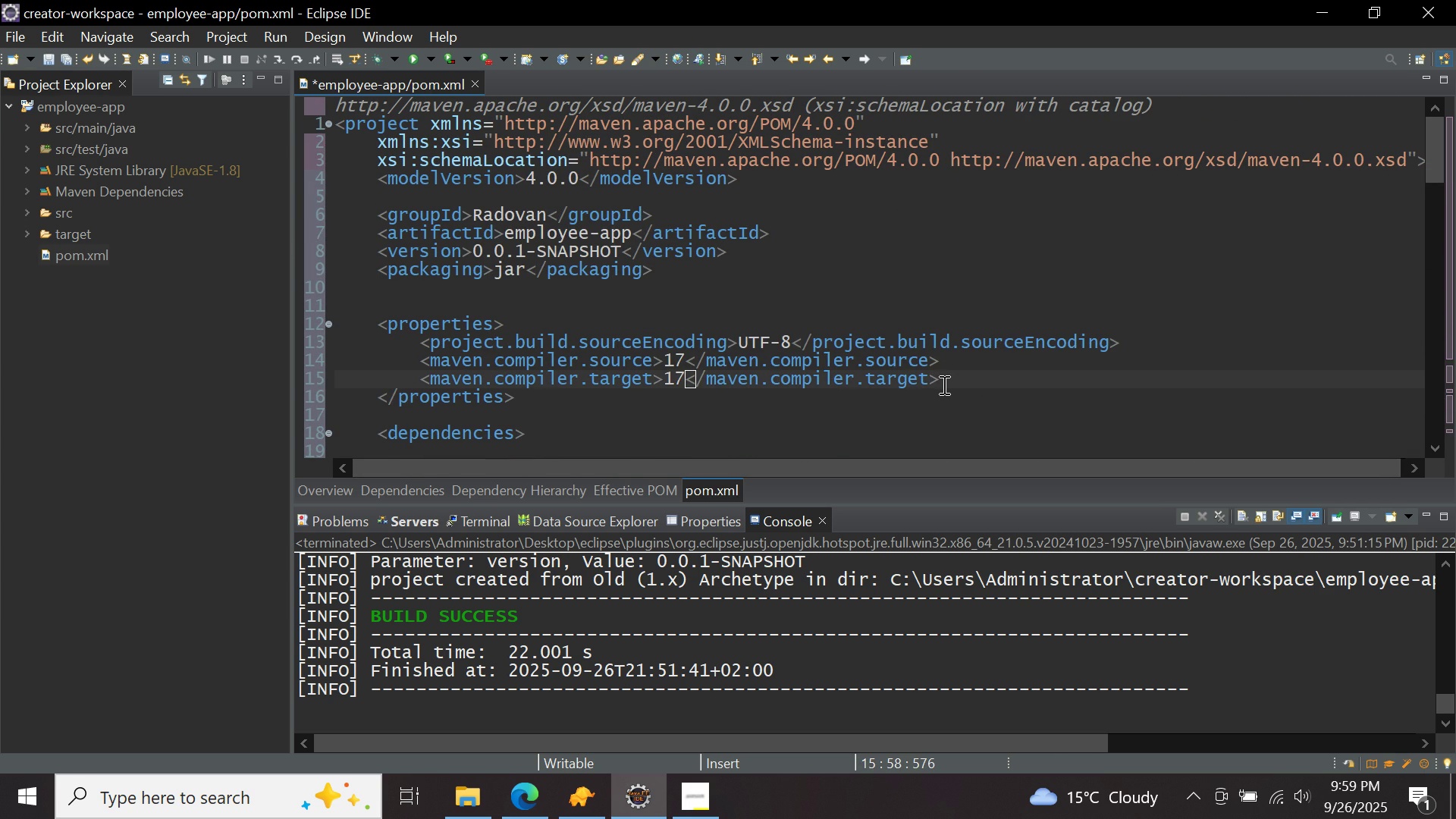 
key(Control+ControlLeft)
 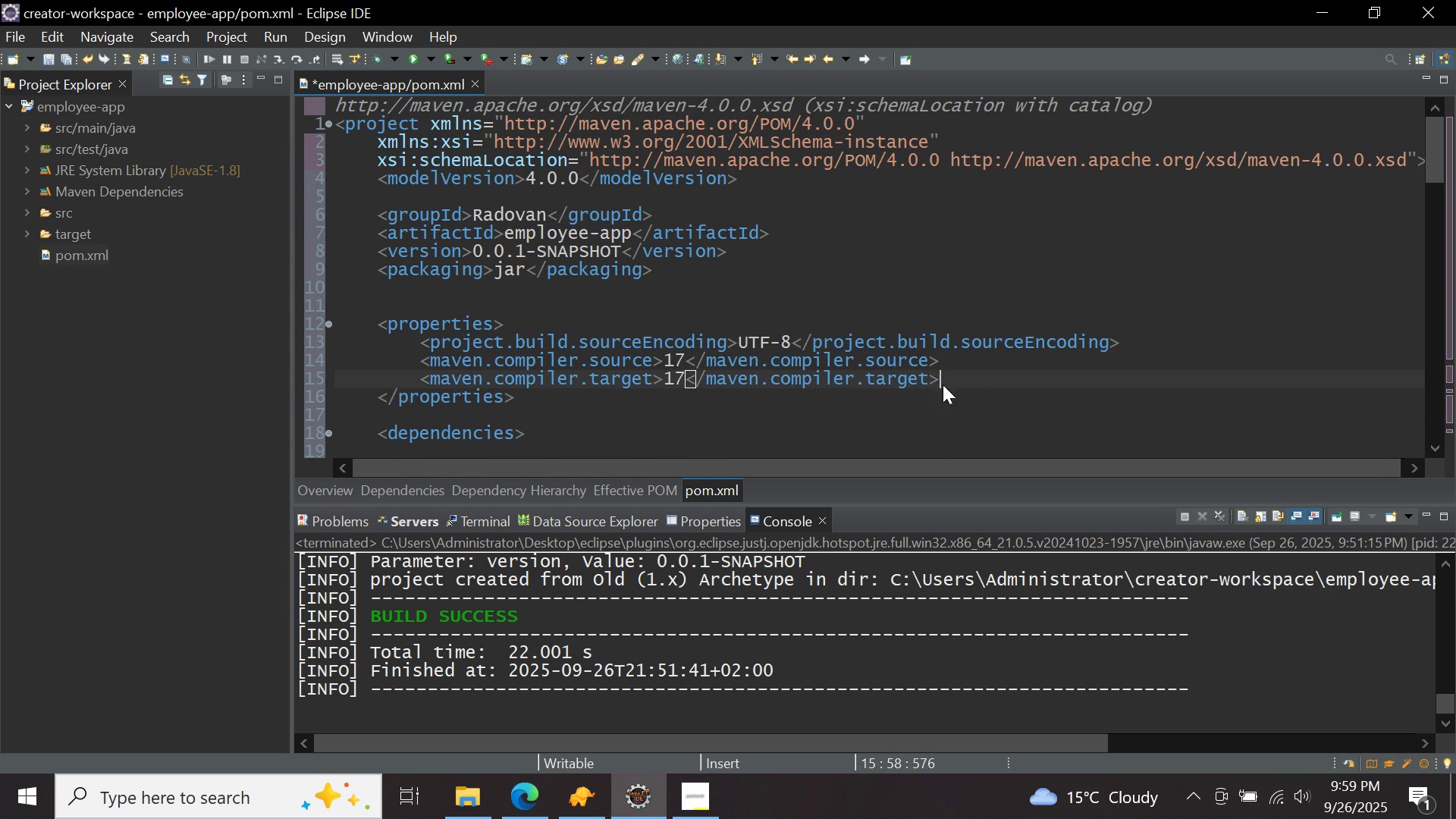 
key(Control+S)
 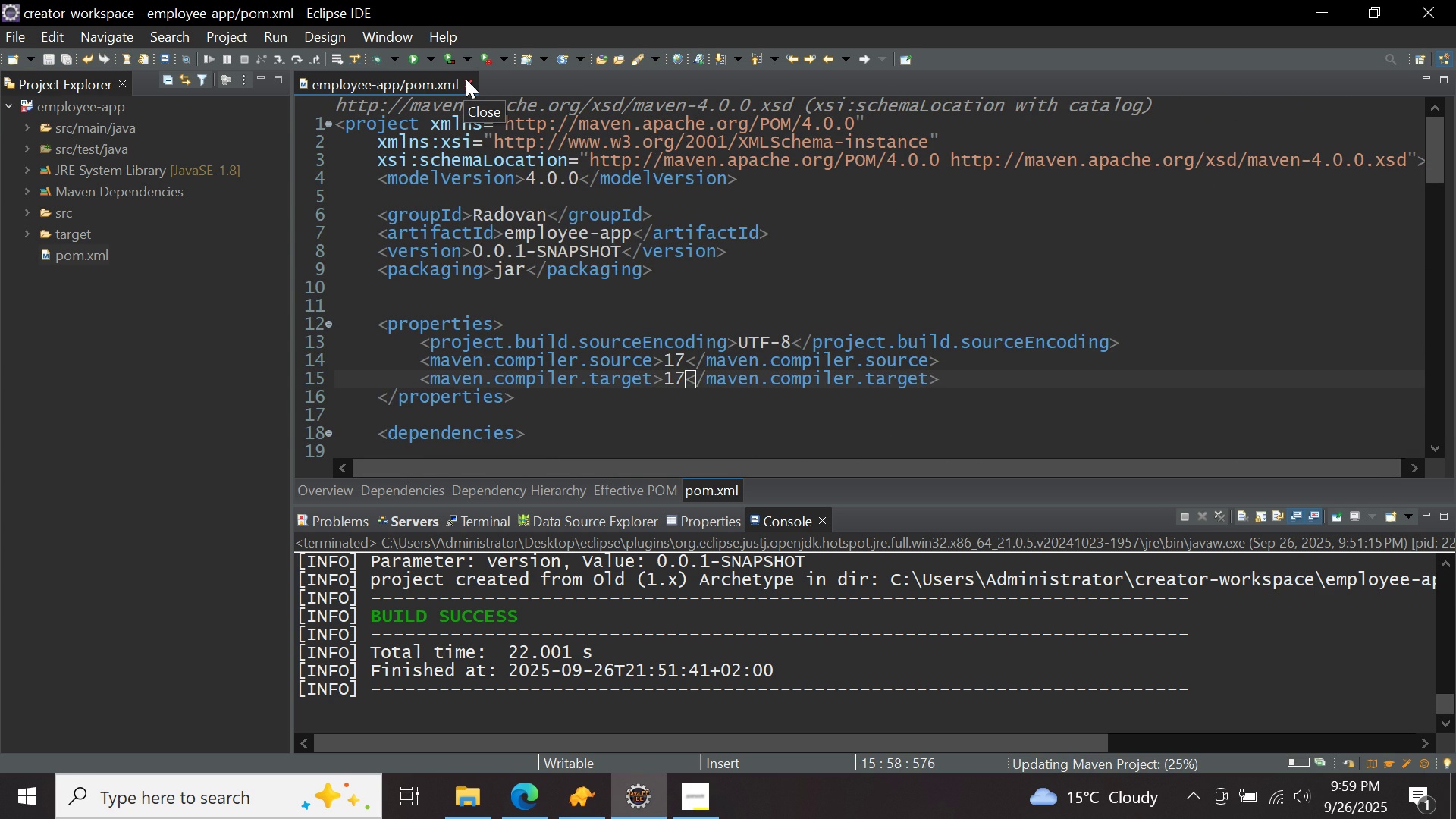 
left_click([466, 79])
 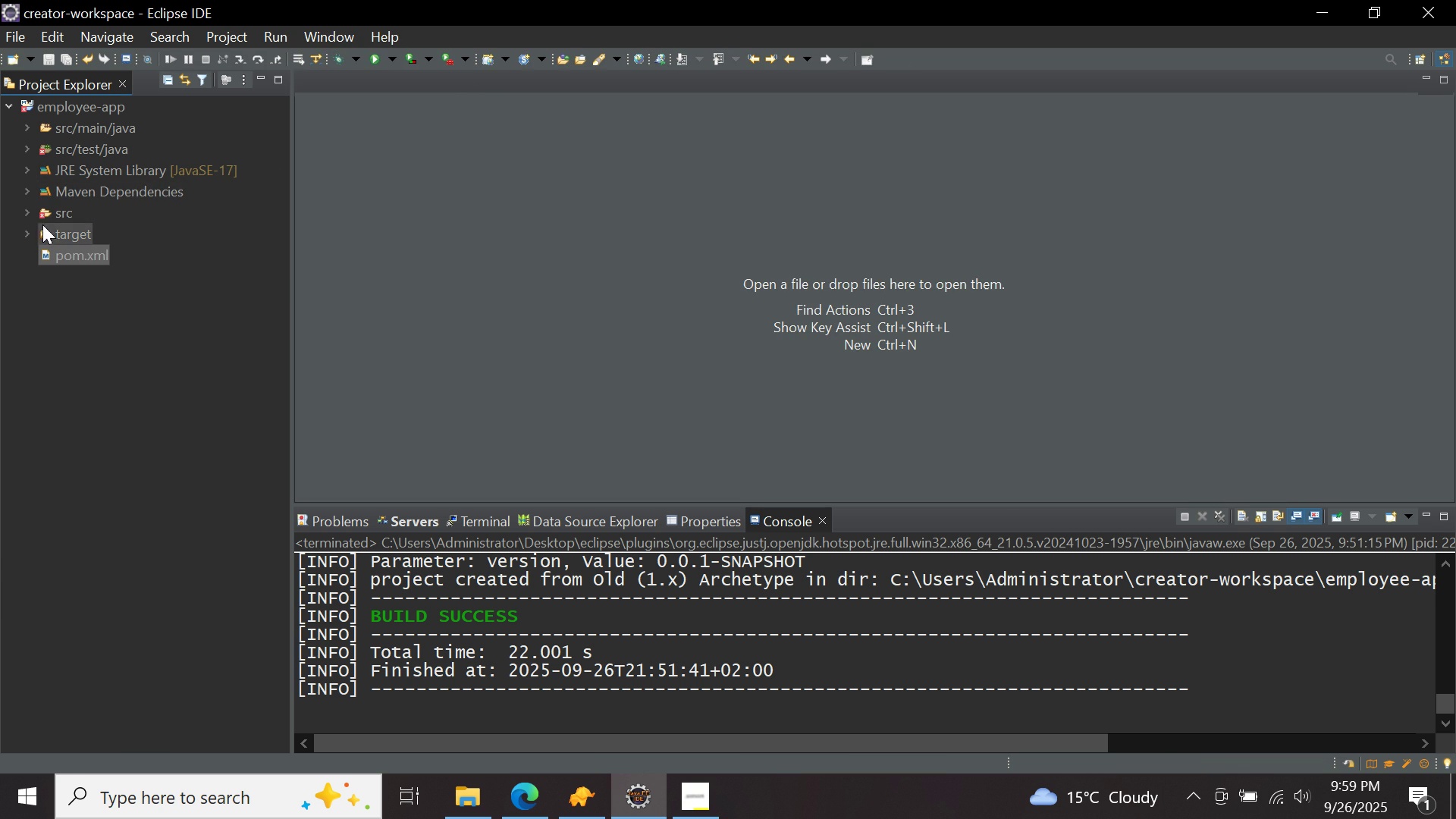 
left_click([30, 218])
 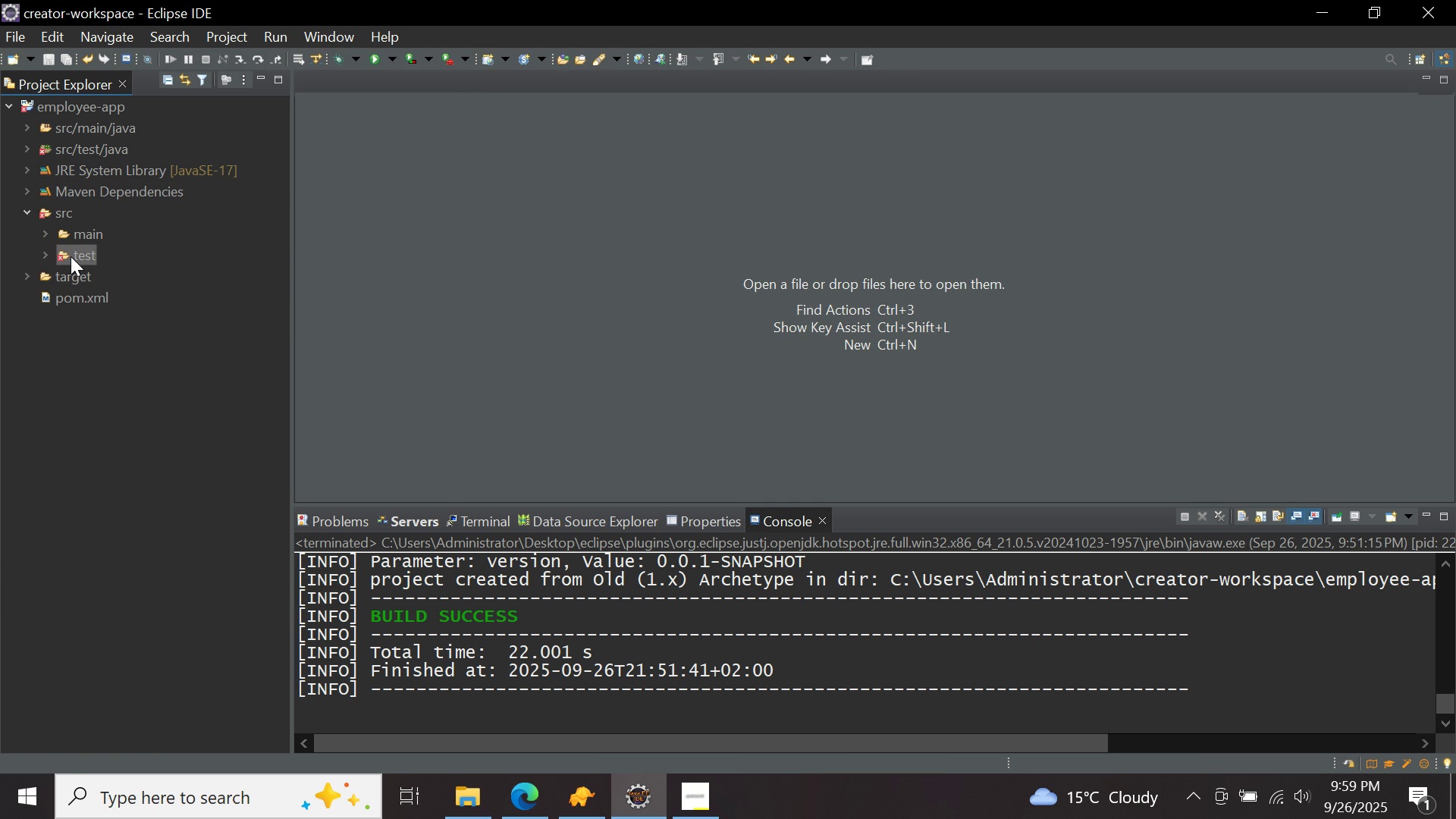 
double_click([71, 256])
 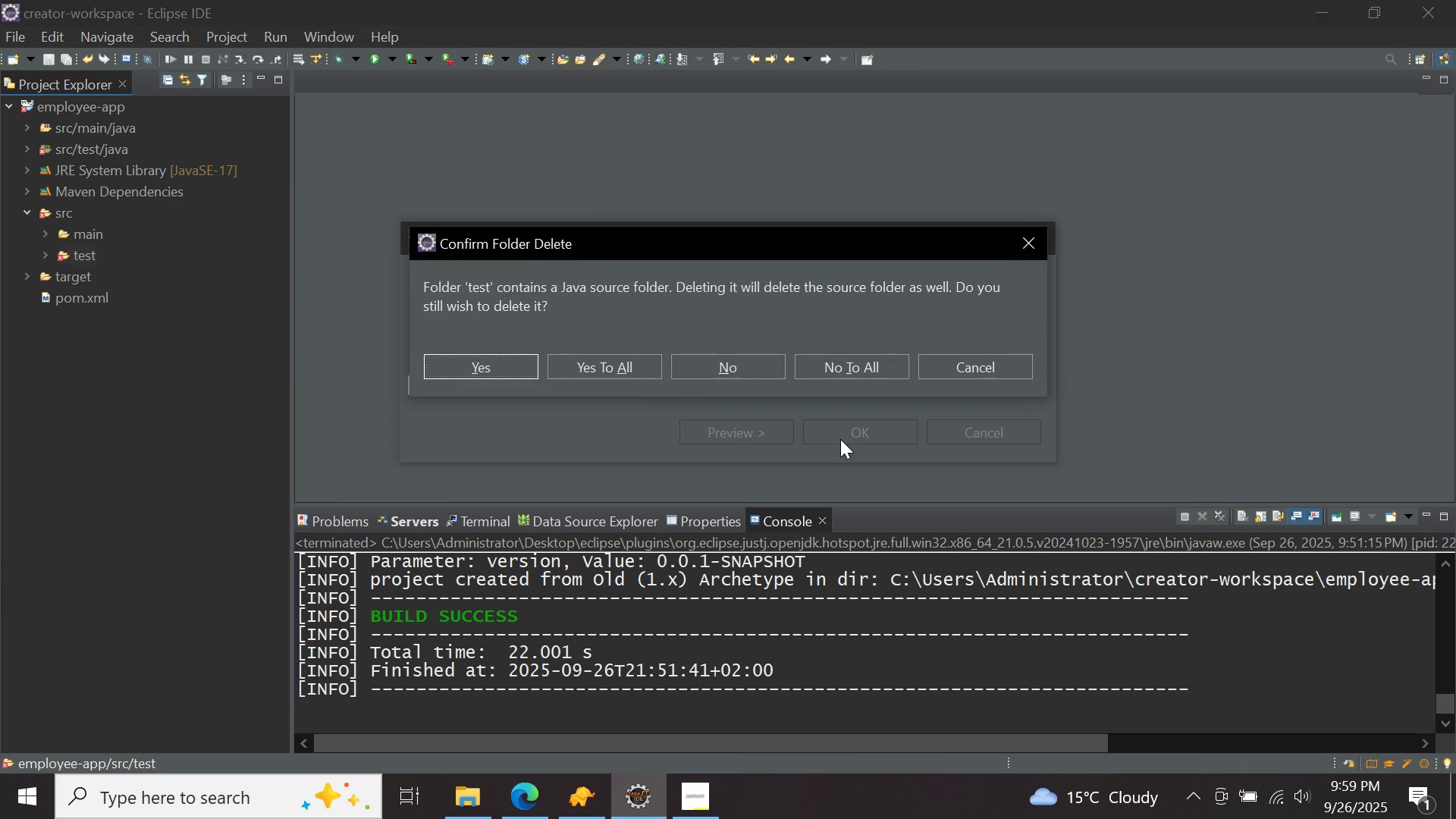 
left_click([612, 375])
 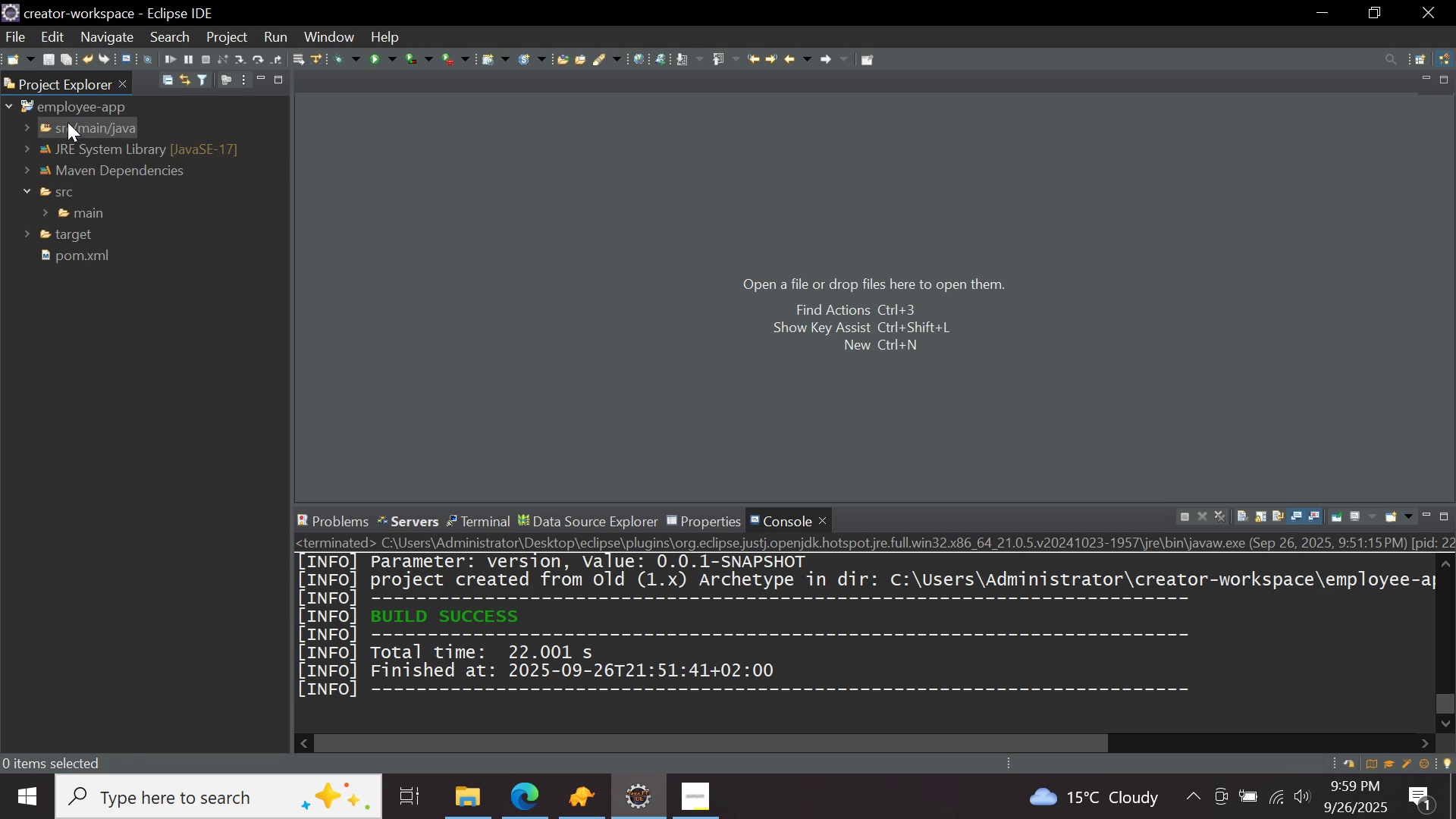 
right_click([61, 107])
 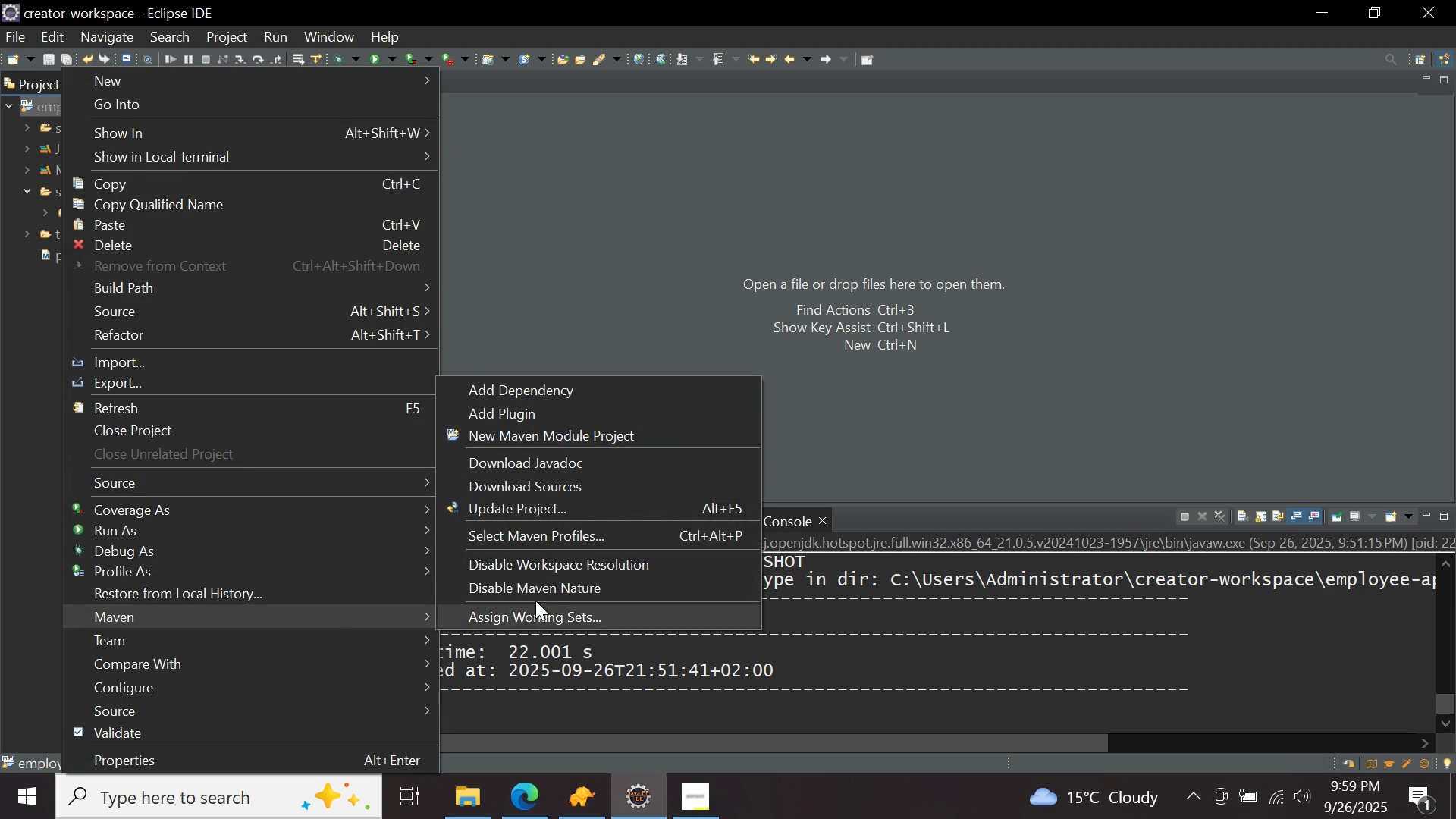 
left_click([547, 508])
 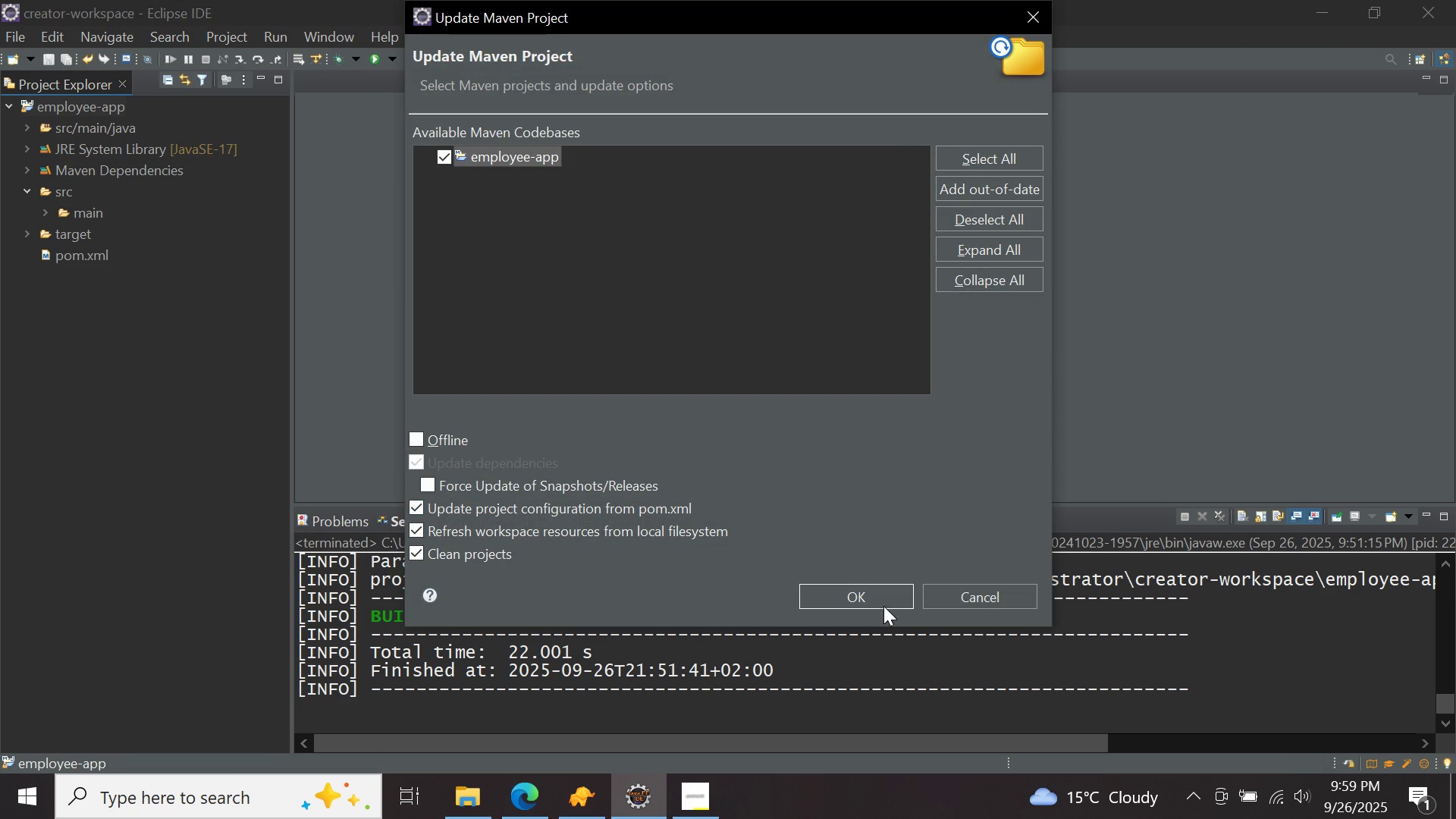 
left_click([877, 596])
 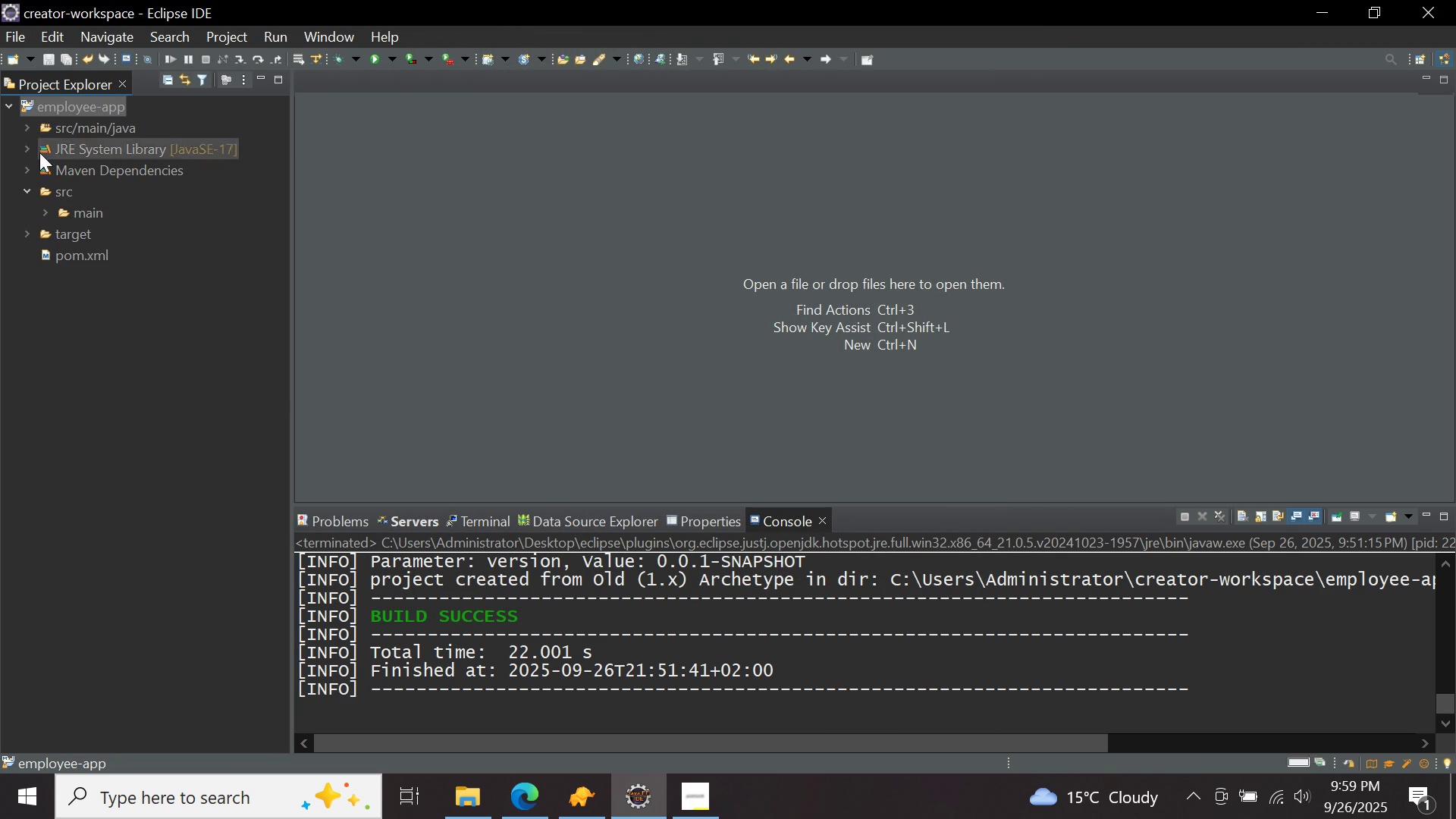 
left_click([29, 131])
 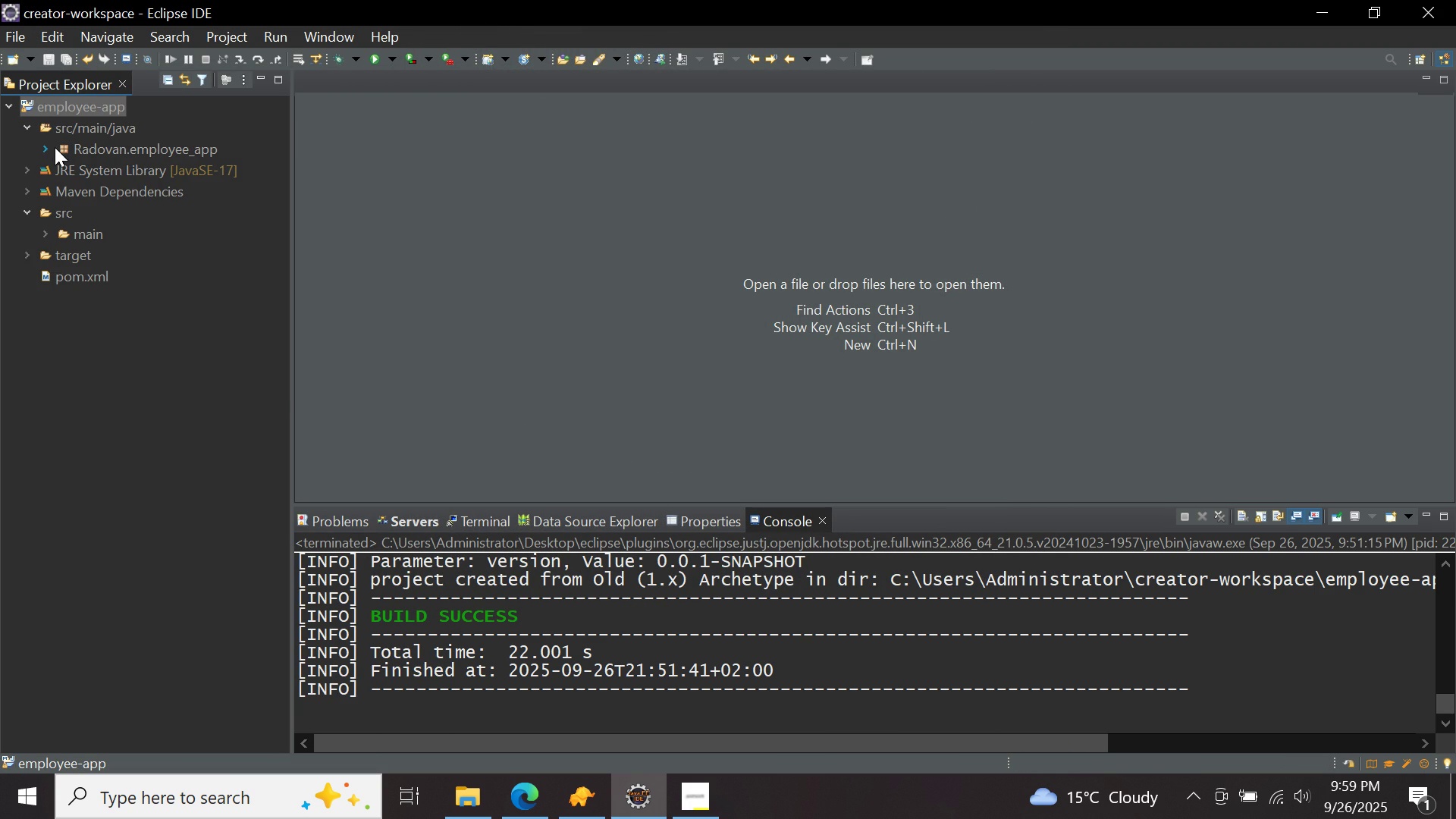 
left_click([49, 148])
 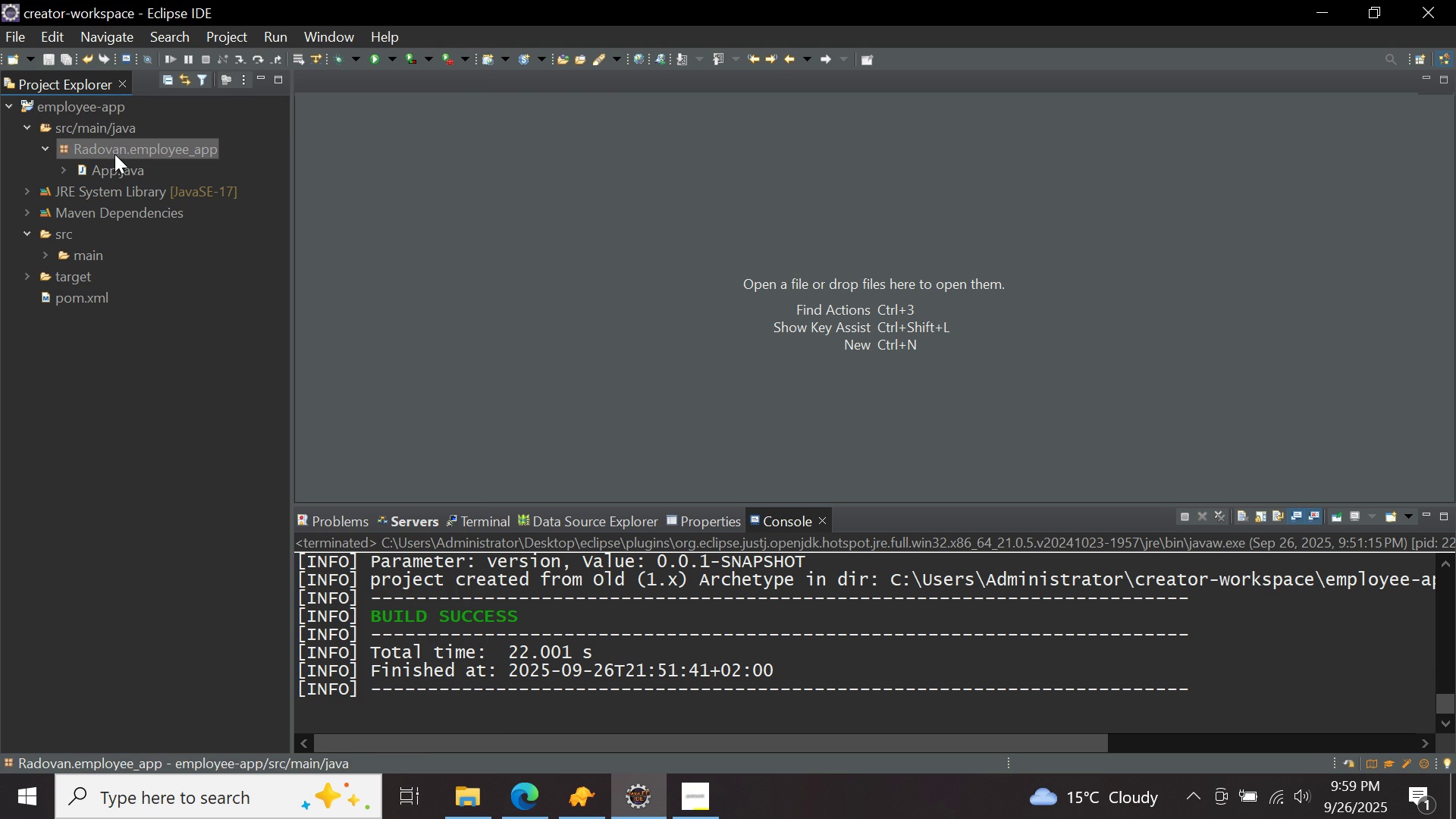 
right_click([115, 154])
 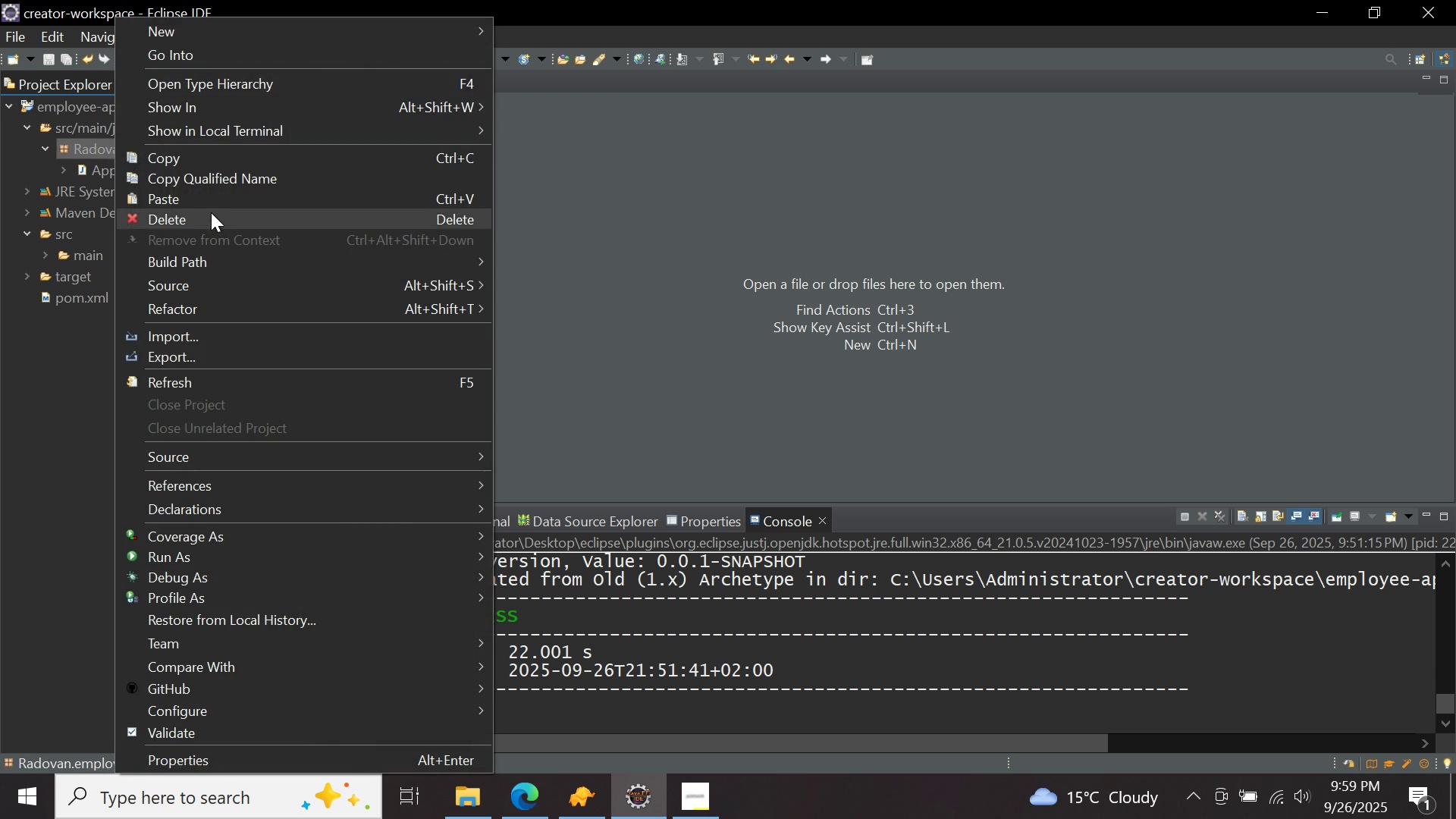 
left_click([215, 218])
 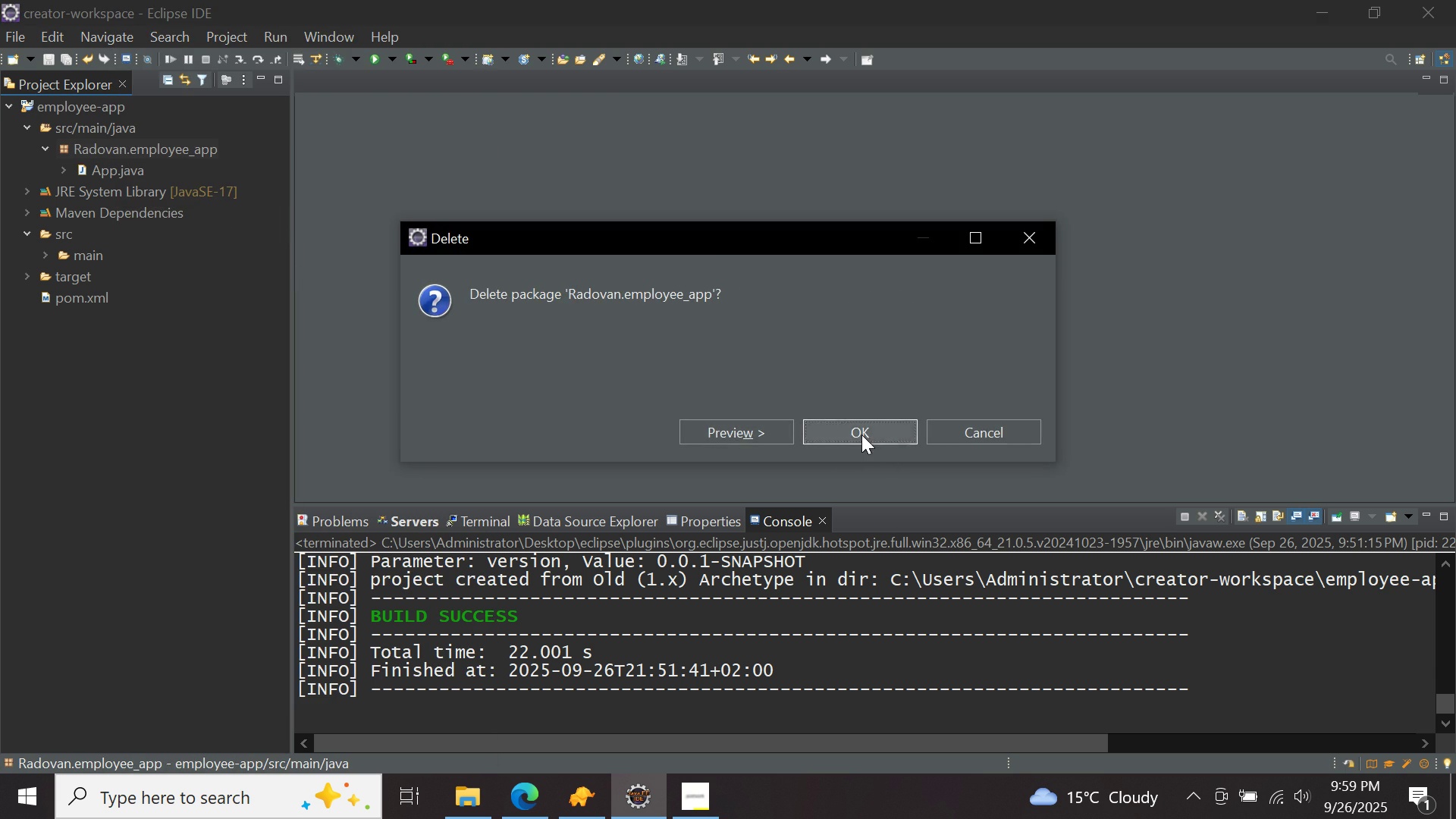 
left_click([861, 435])
 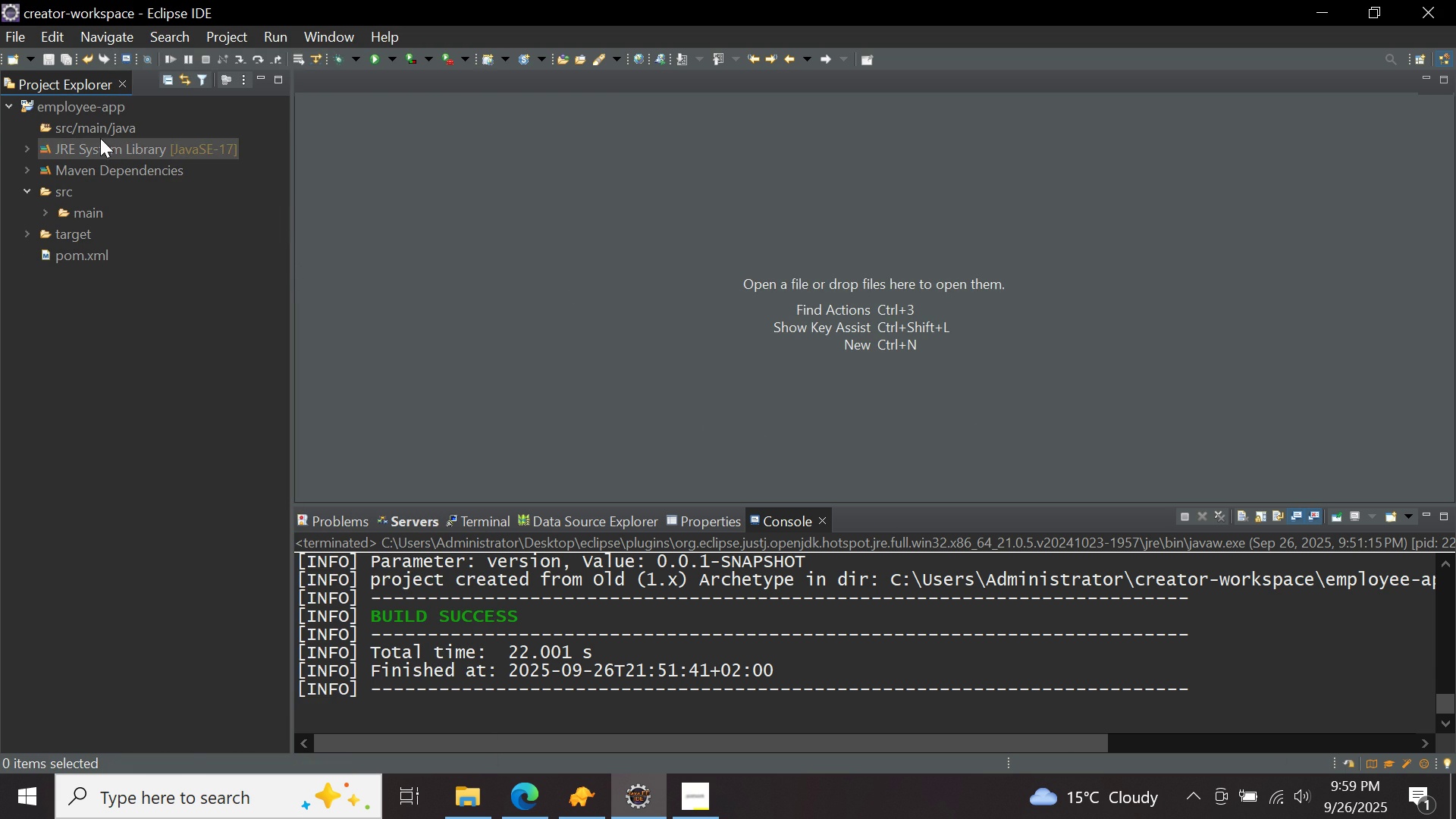 
right_click([99, 132])
 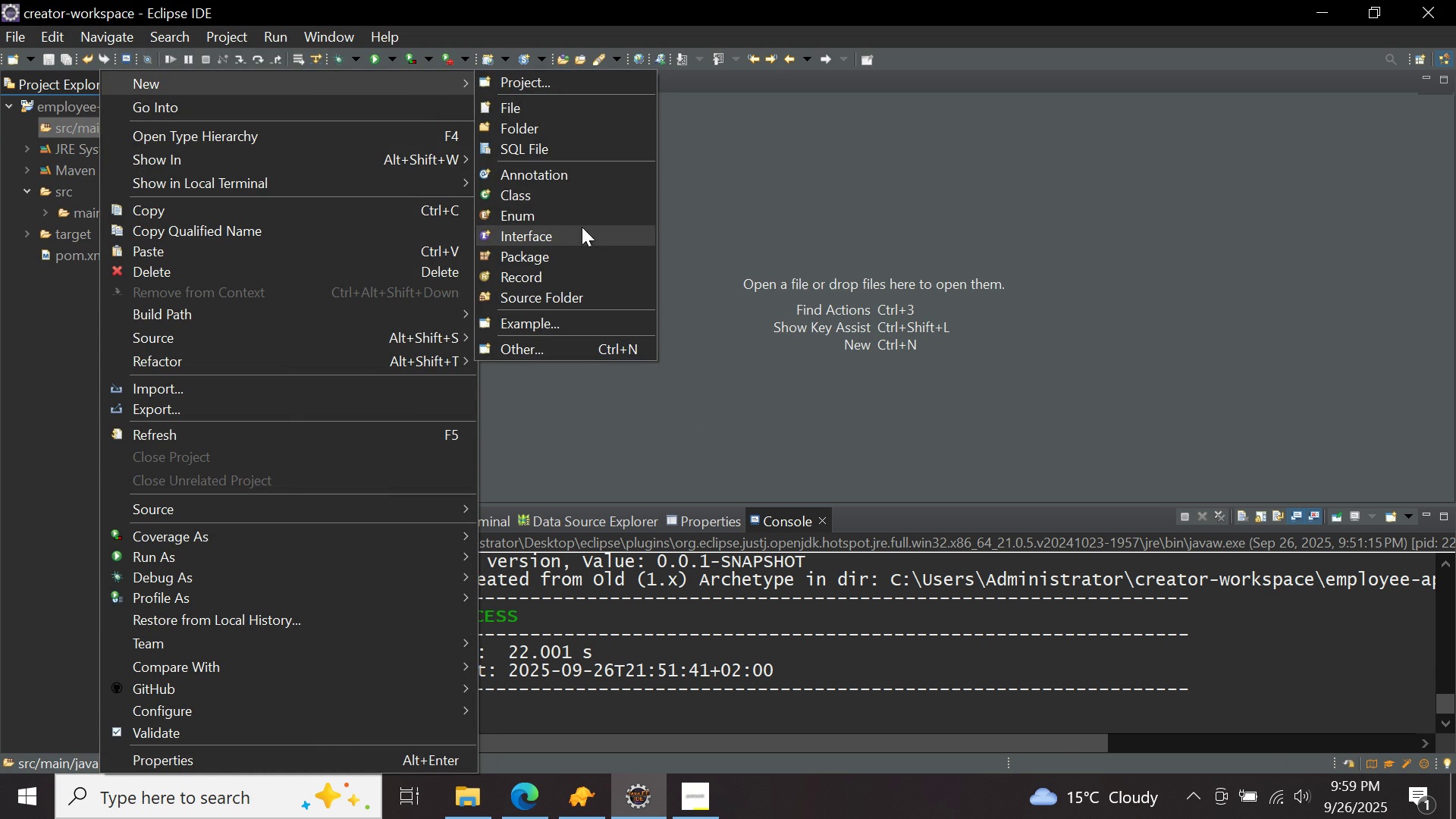 
left_click([587, 253])
 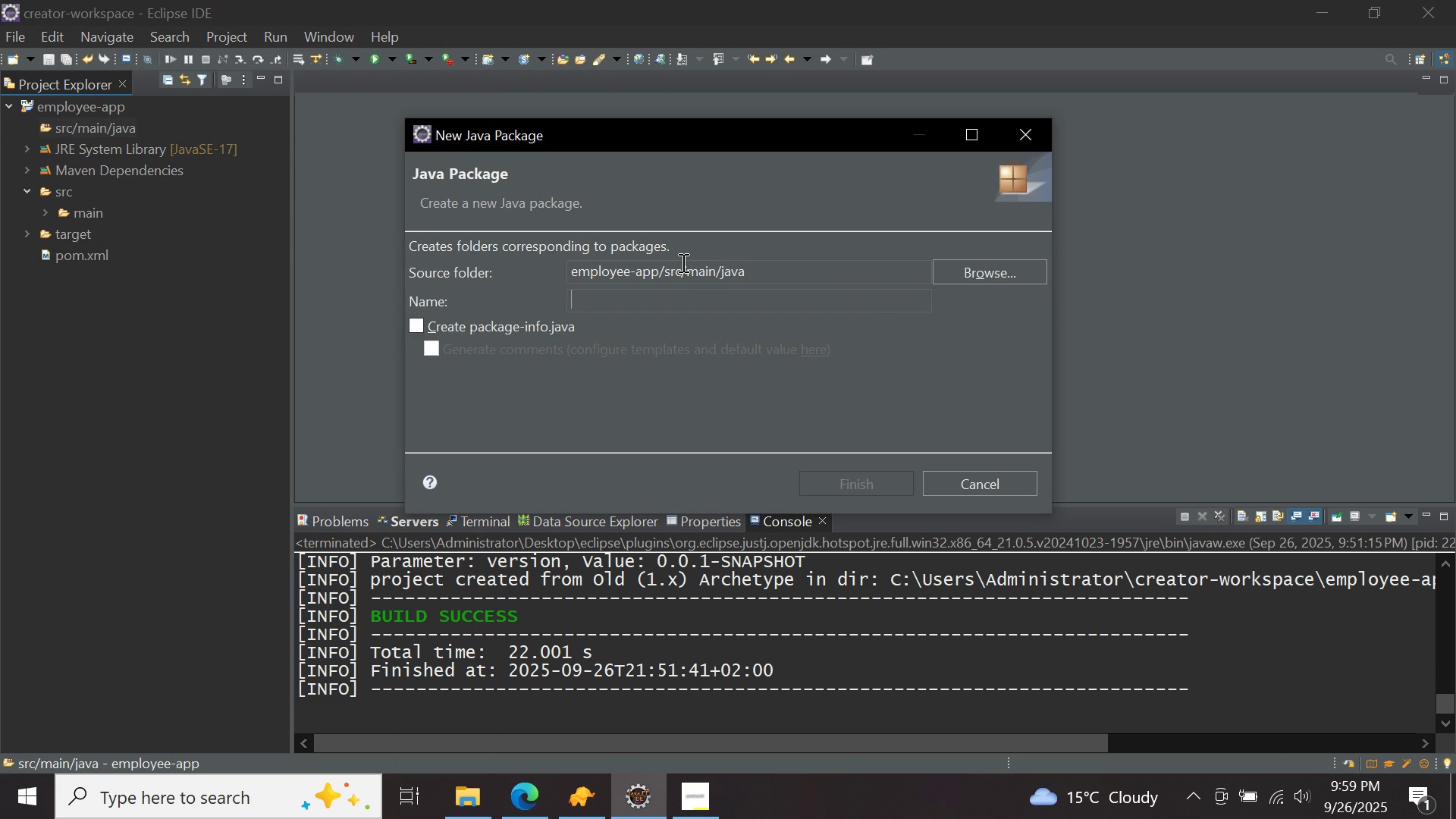 
type(com.radovan.spring)
 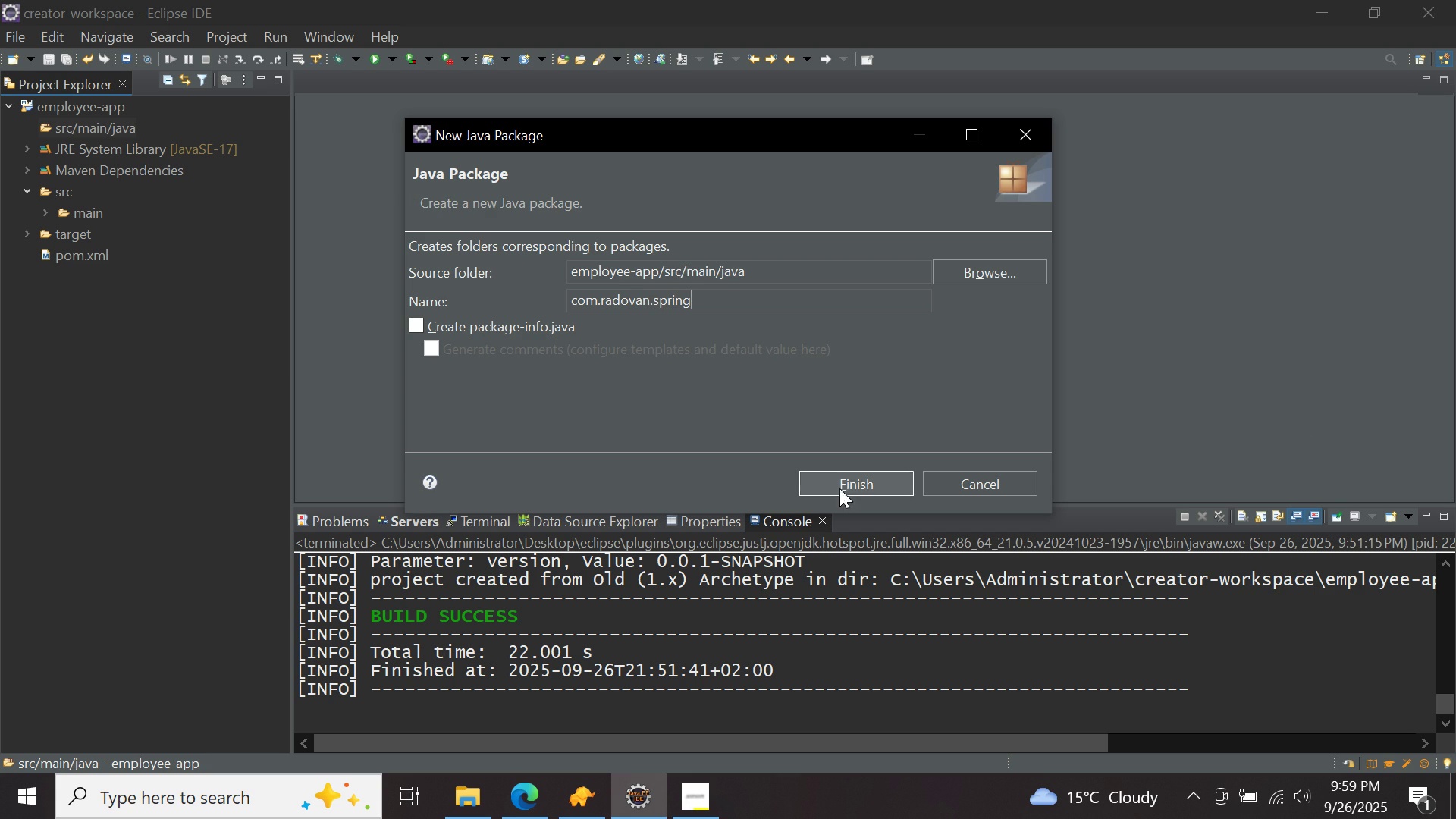 
left_click([847, 479])
 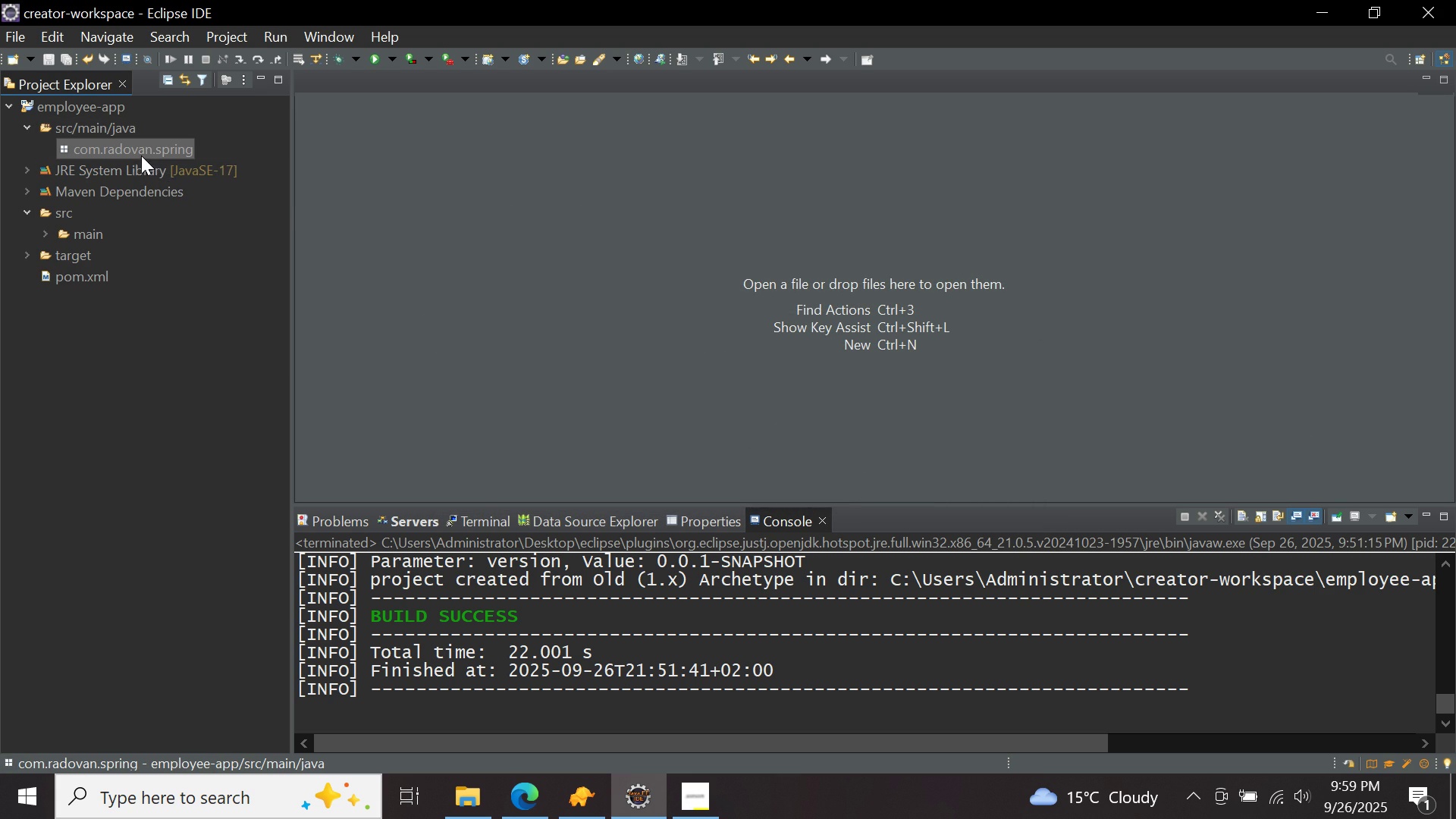 
right_click([138, 150])
 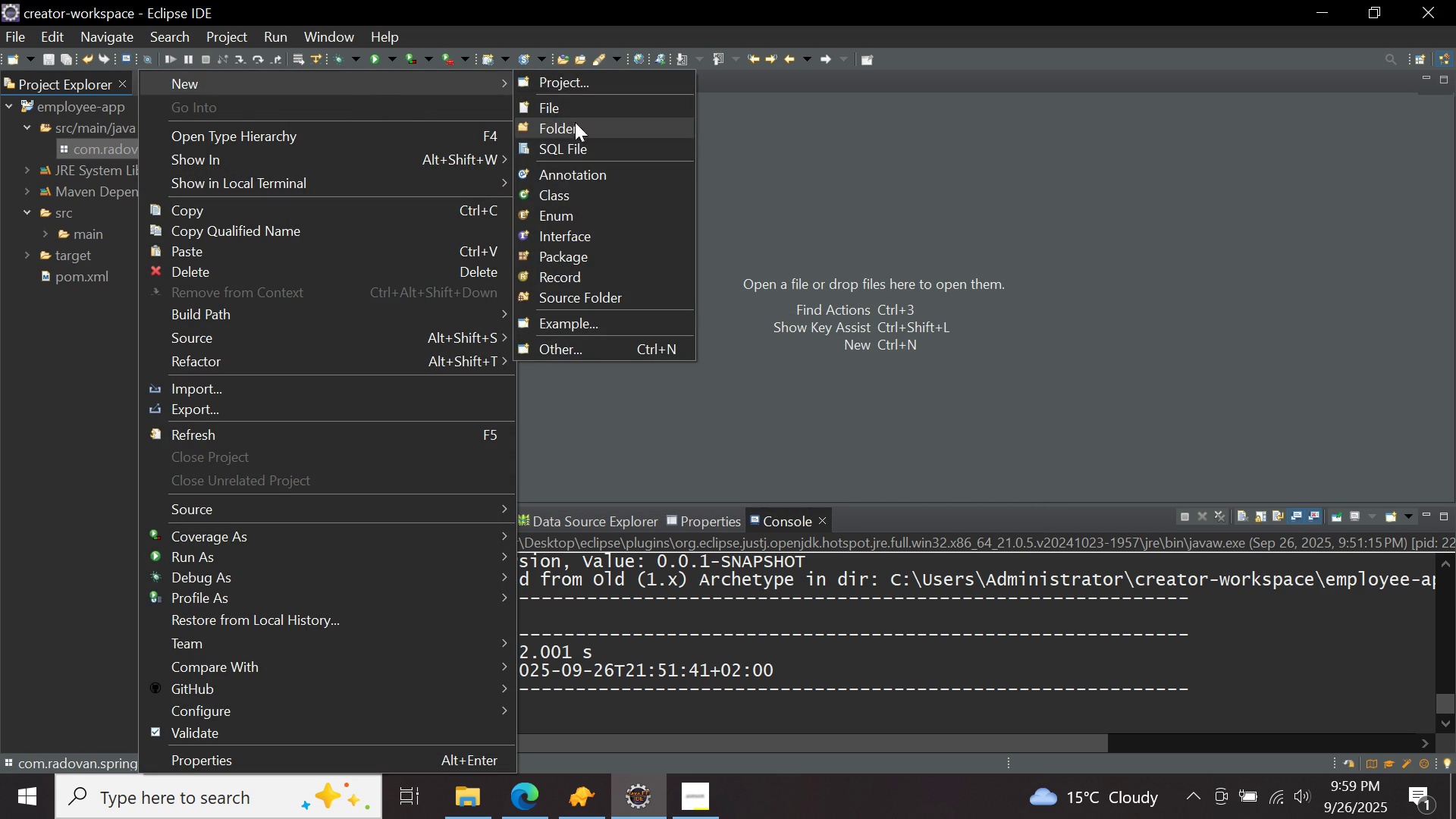 
left_click([614, 196])
 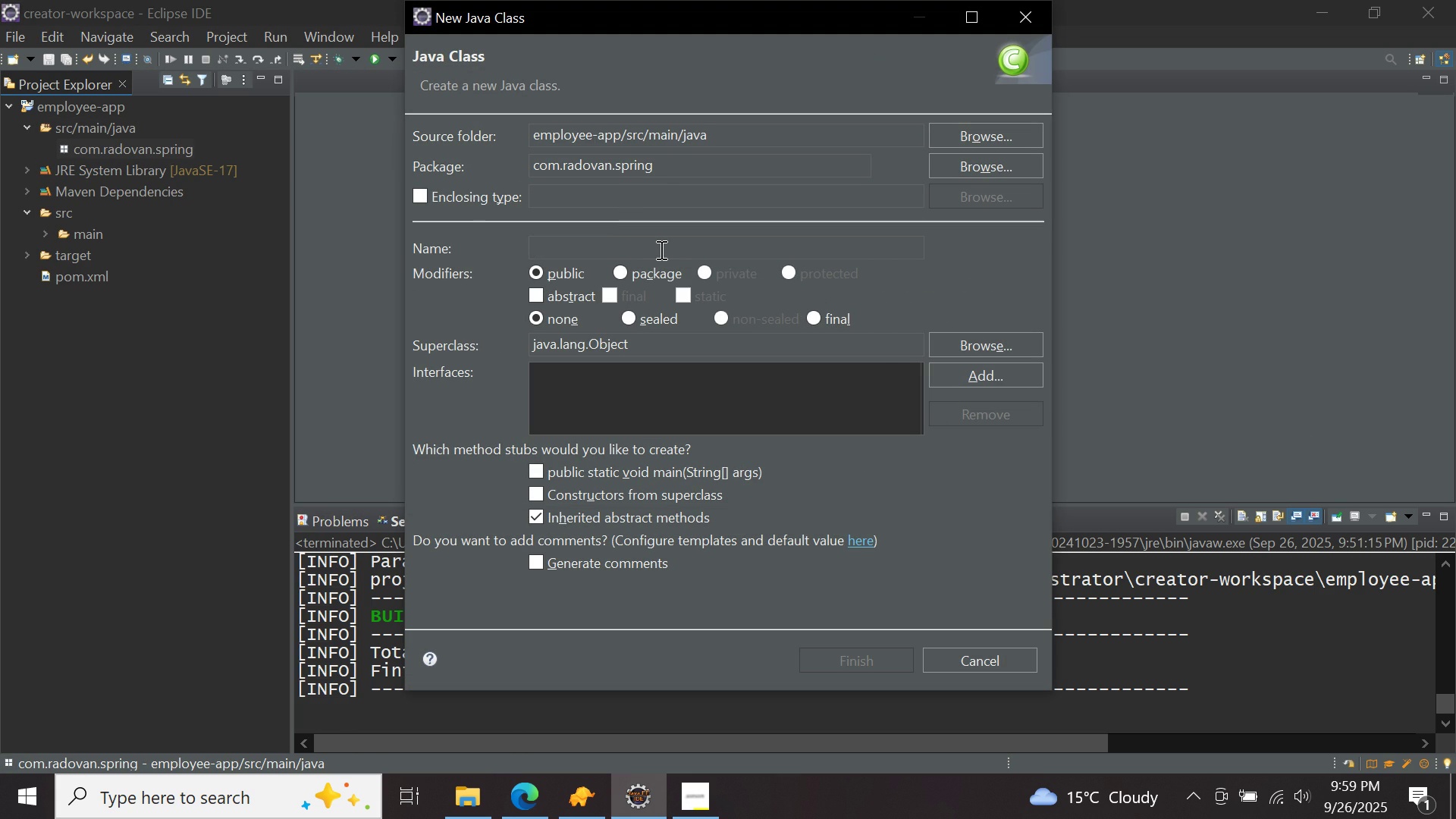 
type(EmployeeCrudApp)
 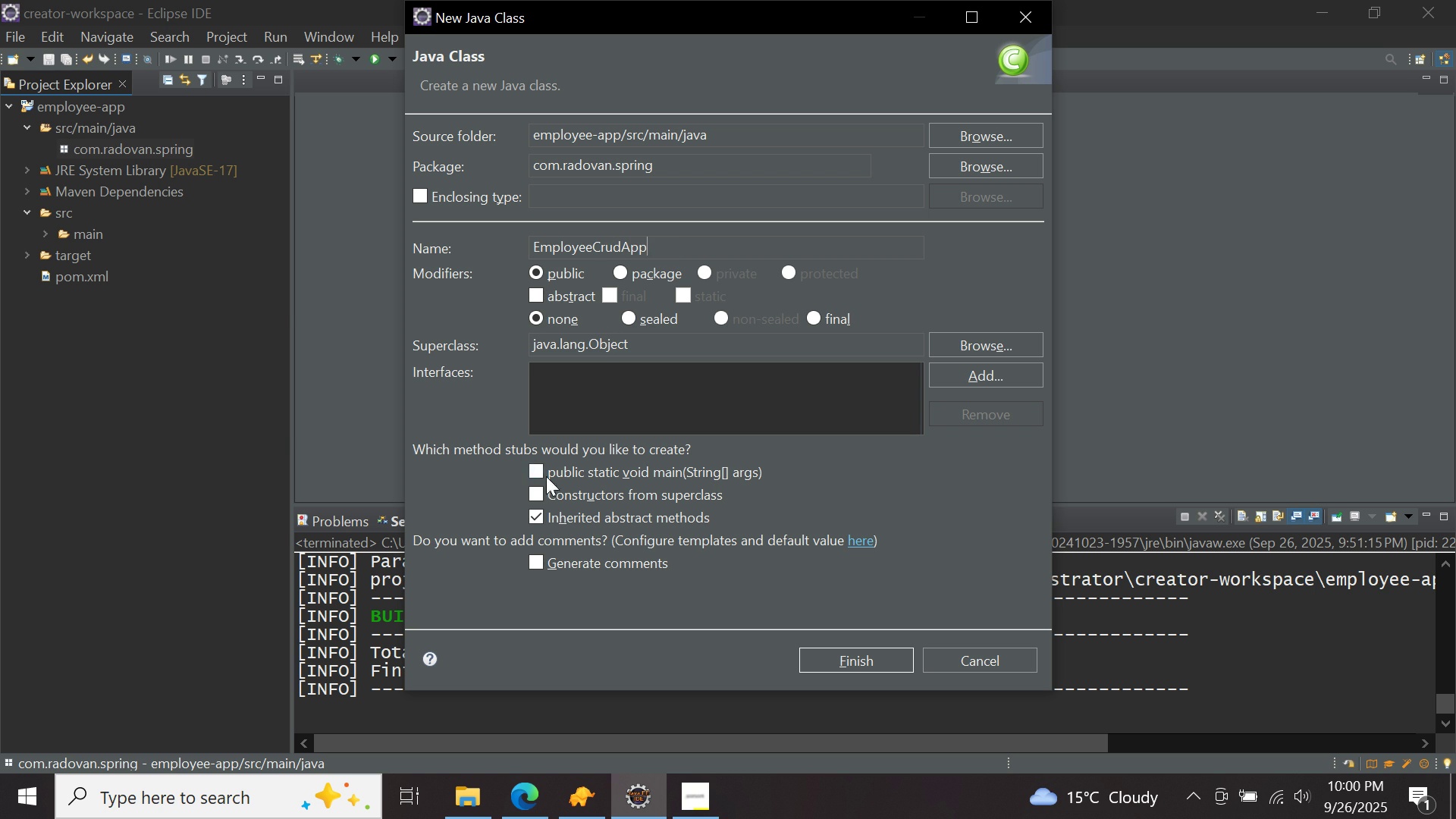 
left_click([537, 471])
 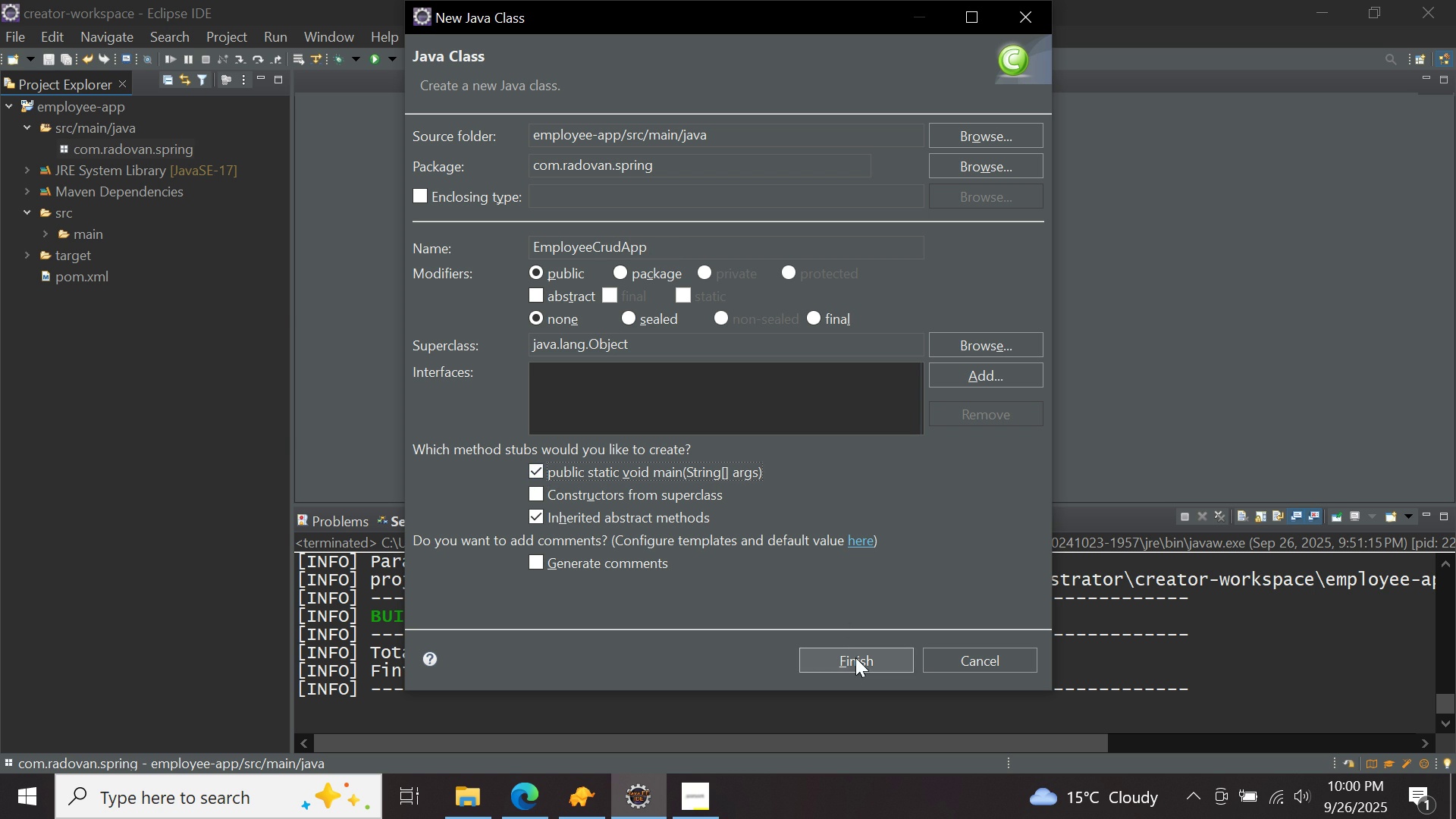 
left_click([855, 657])
 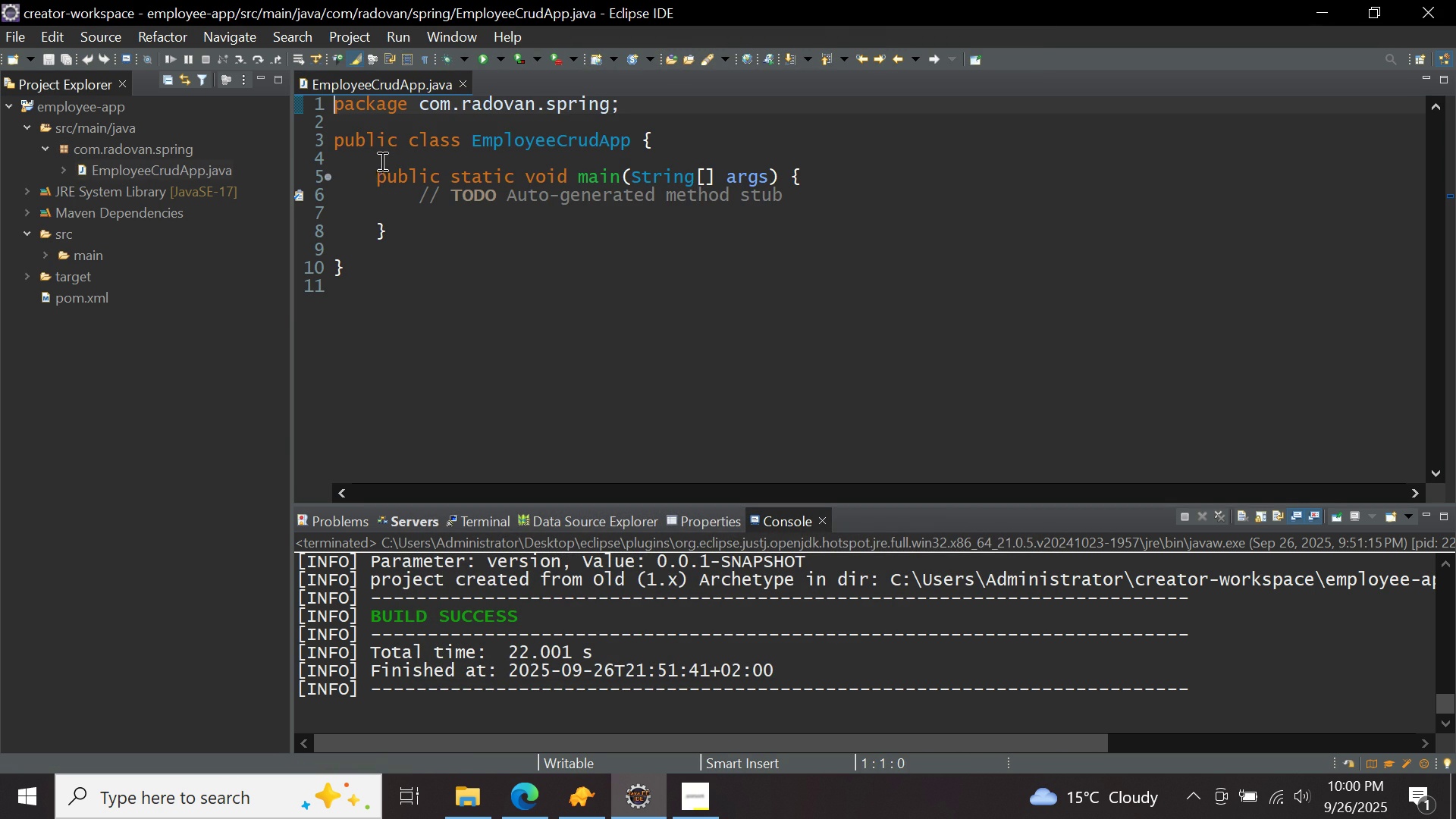 
double_click([366, 124])
 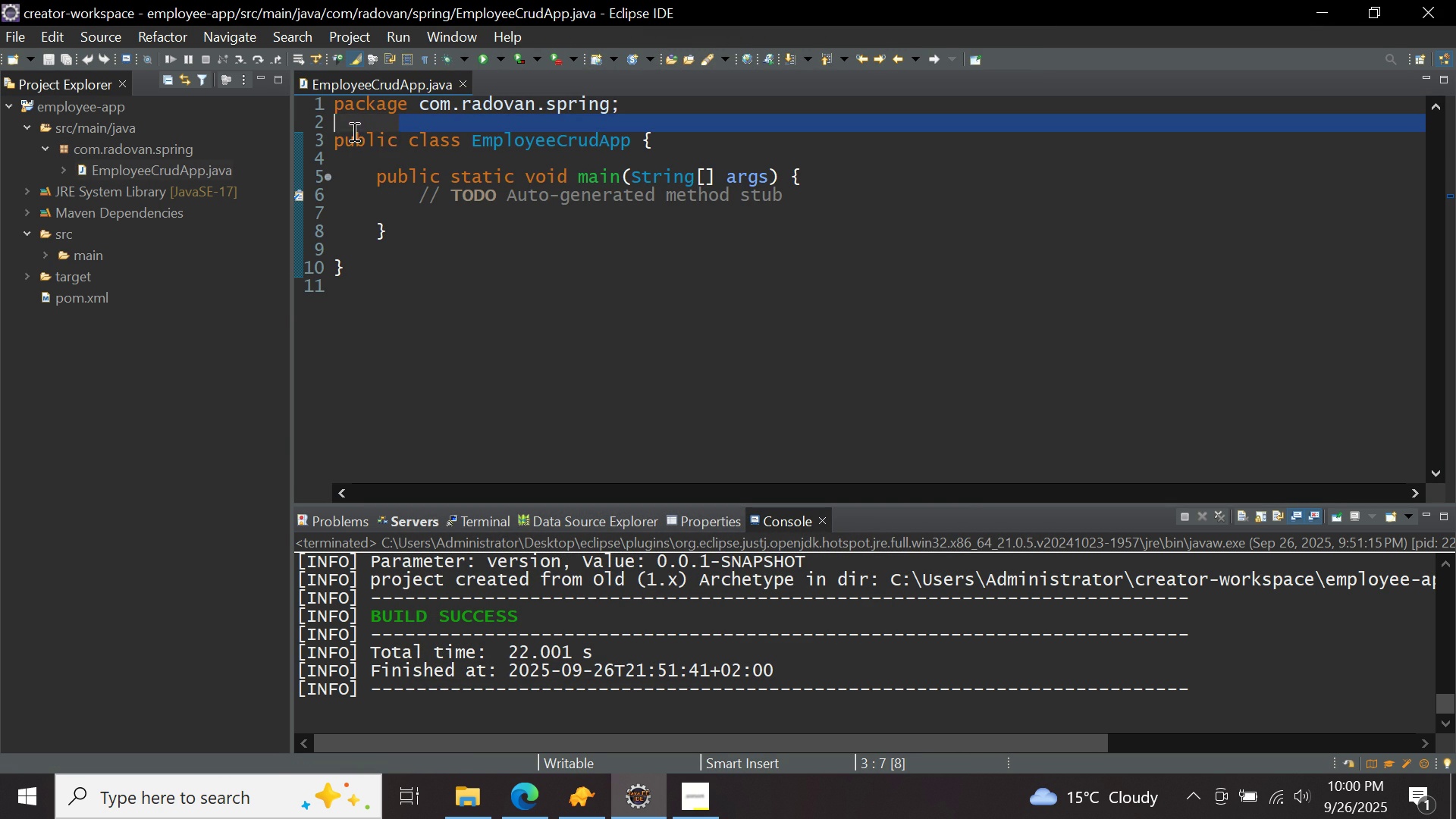 
double_click([353, 131])
 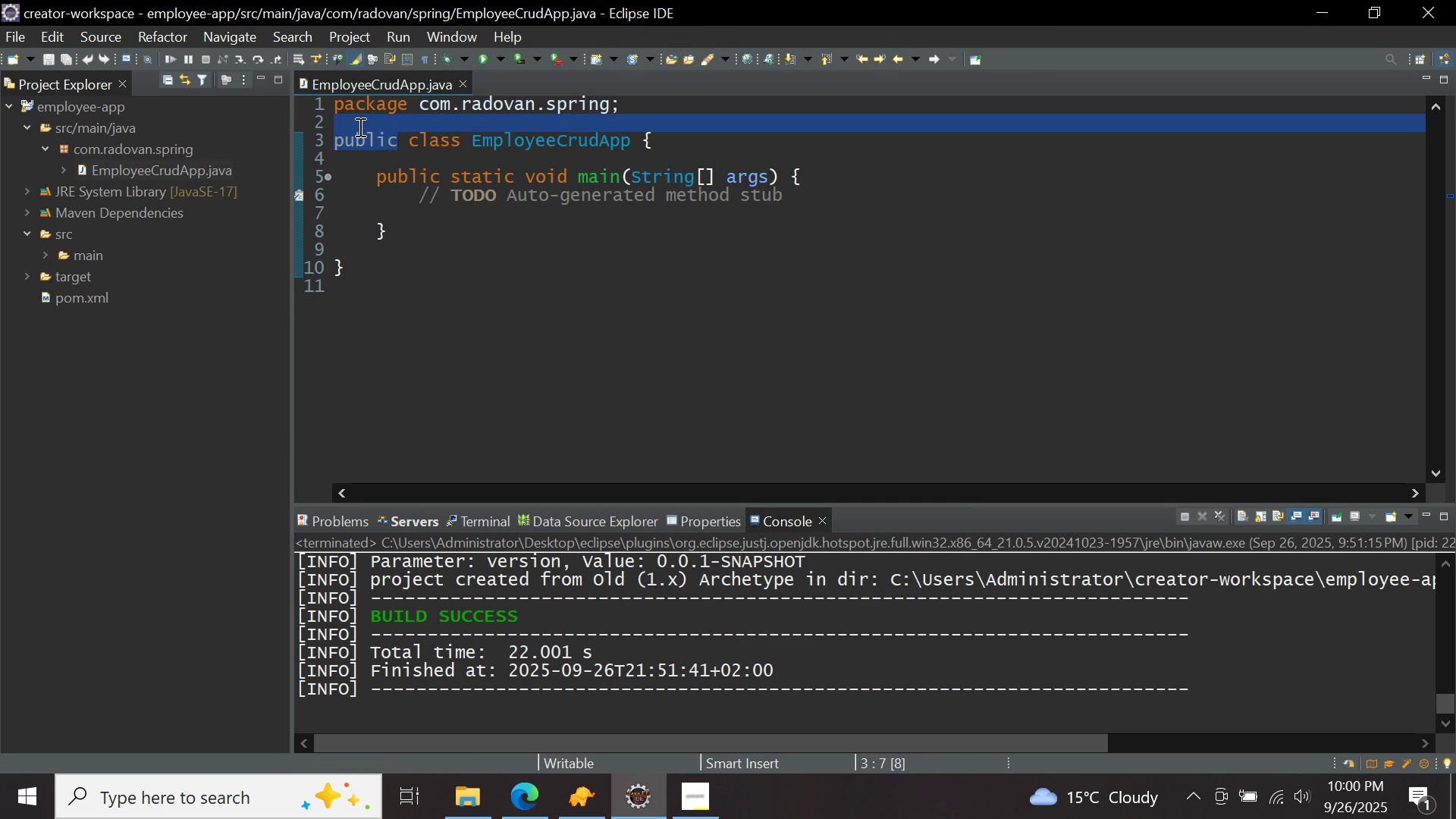 
left_click([359, 127])
 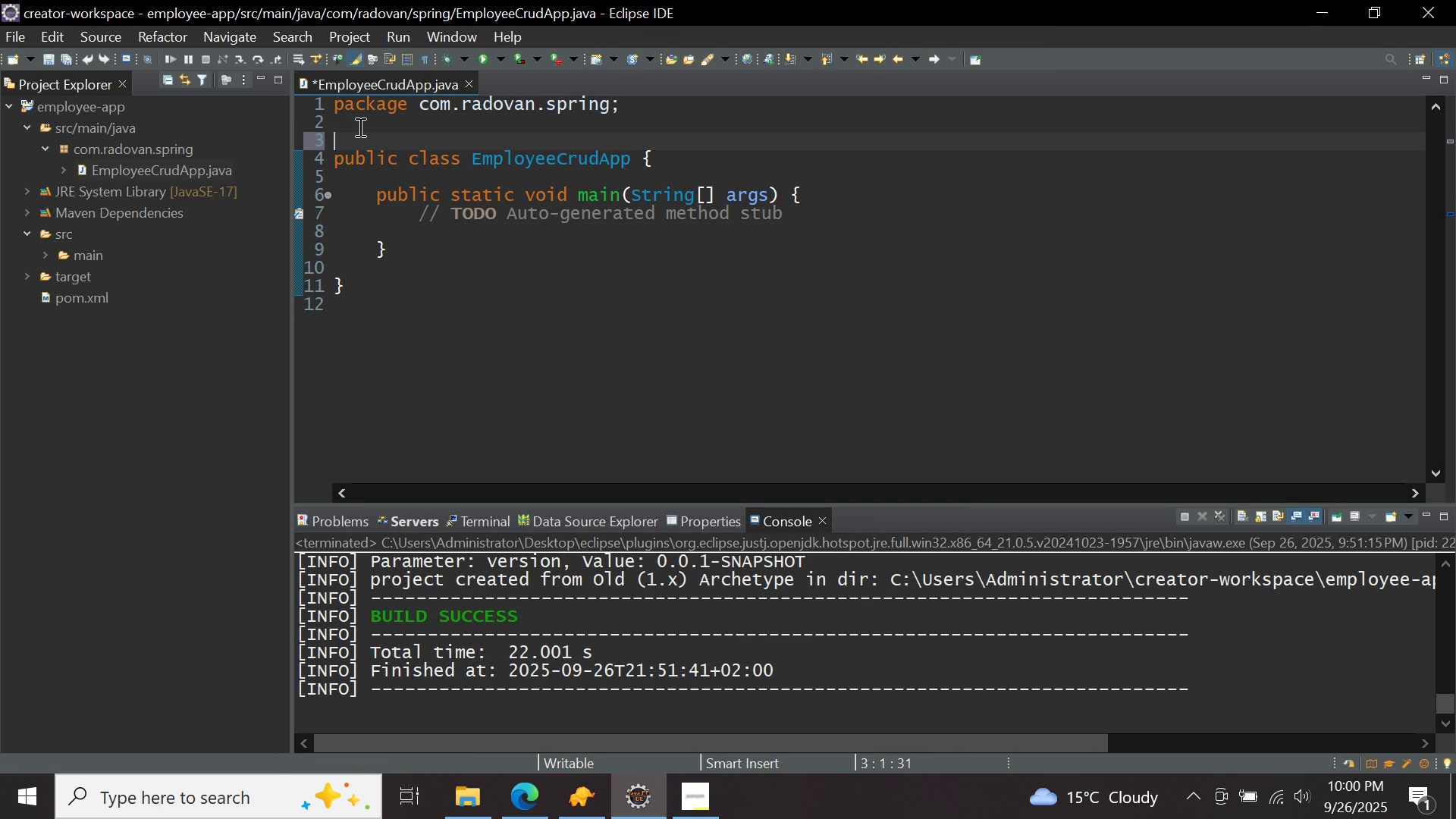 
key(Enter)